 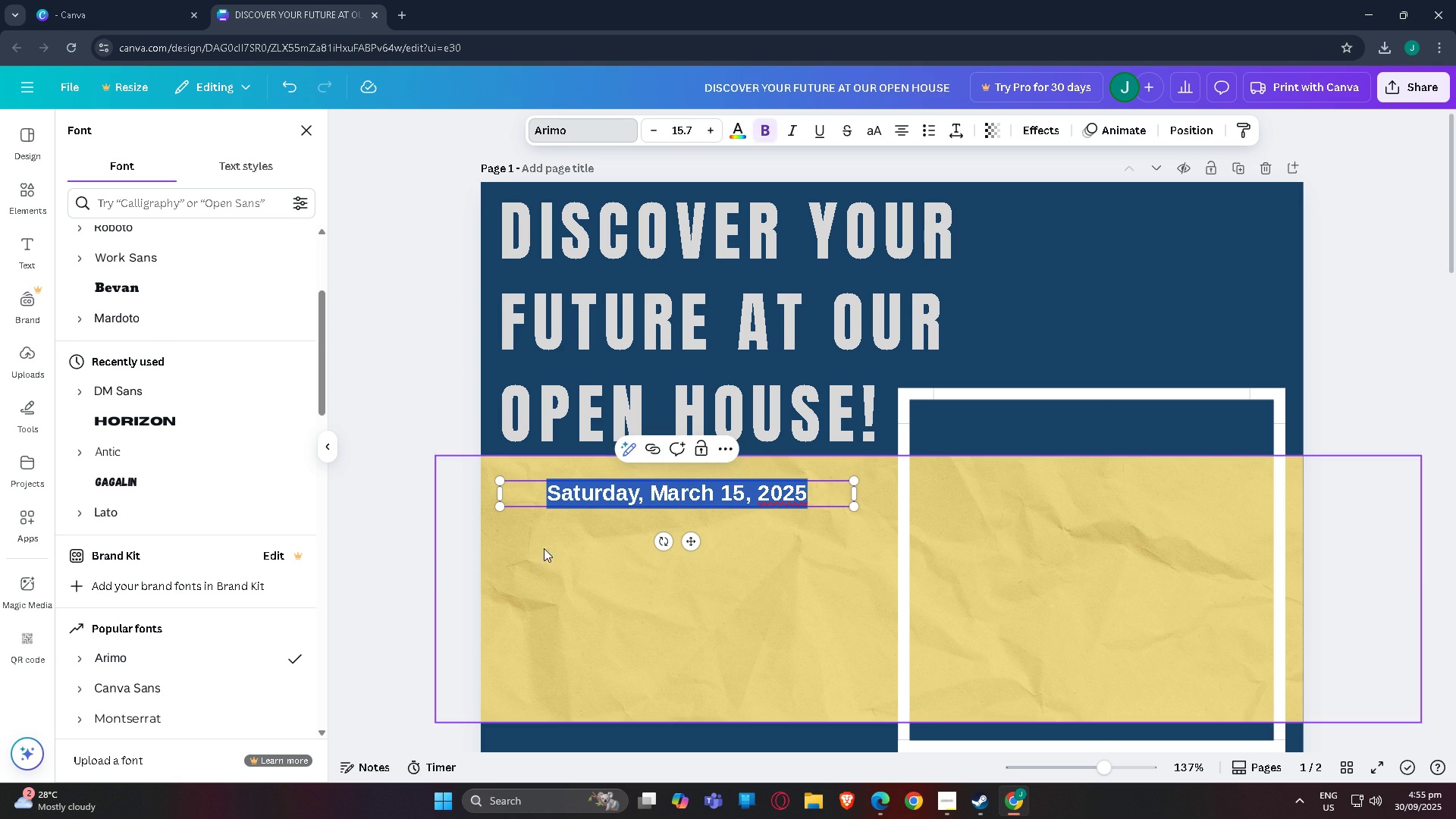 
left_click([676, 621])
 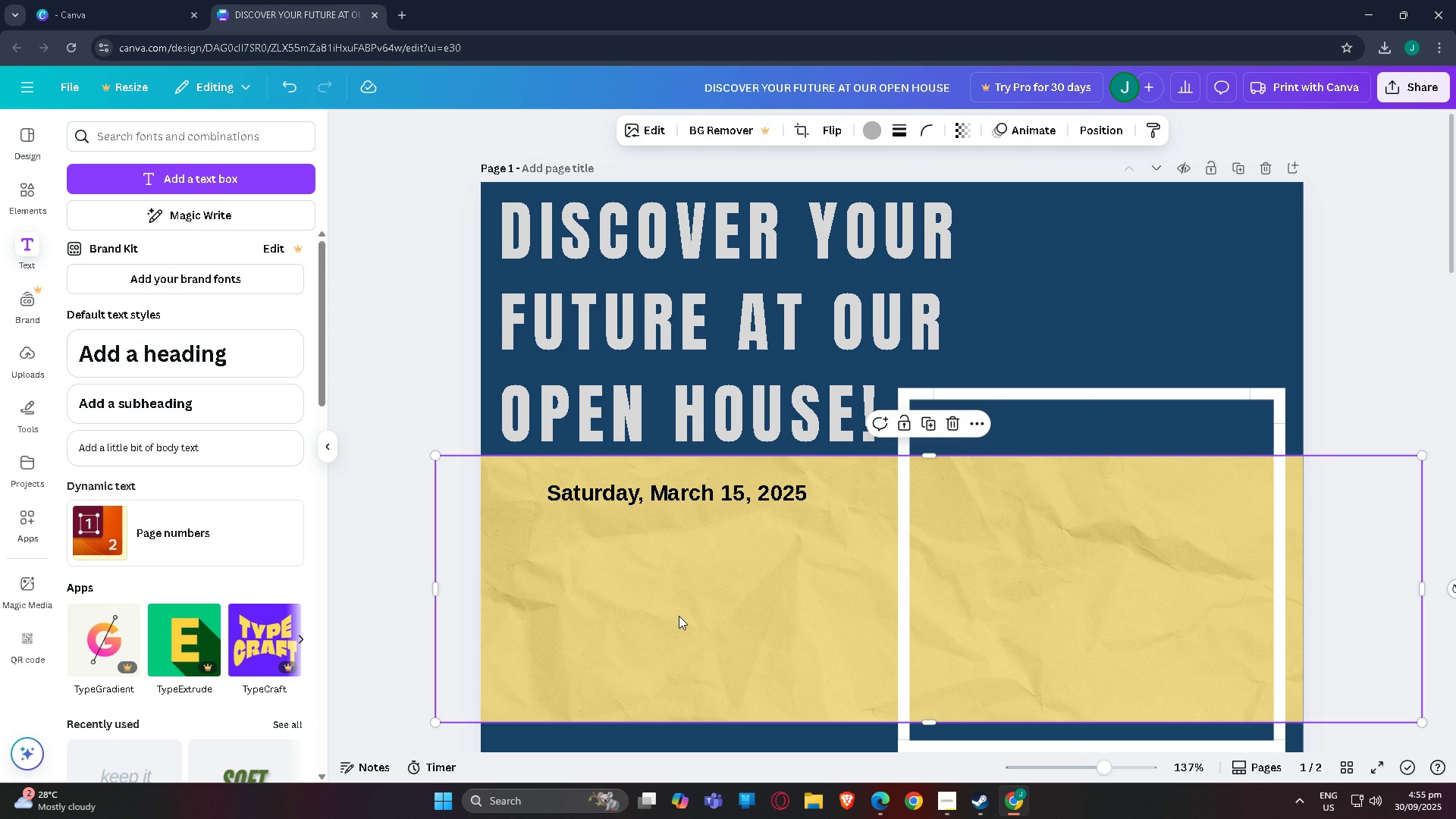 
left_click([679, 617])
 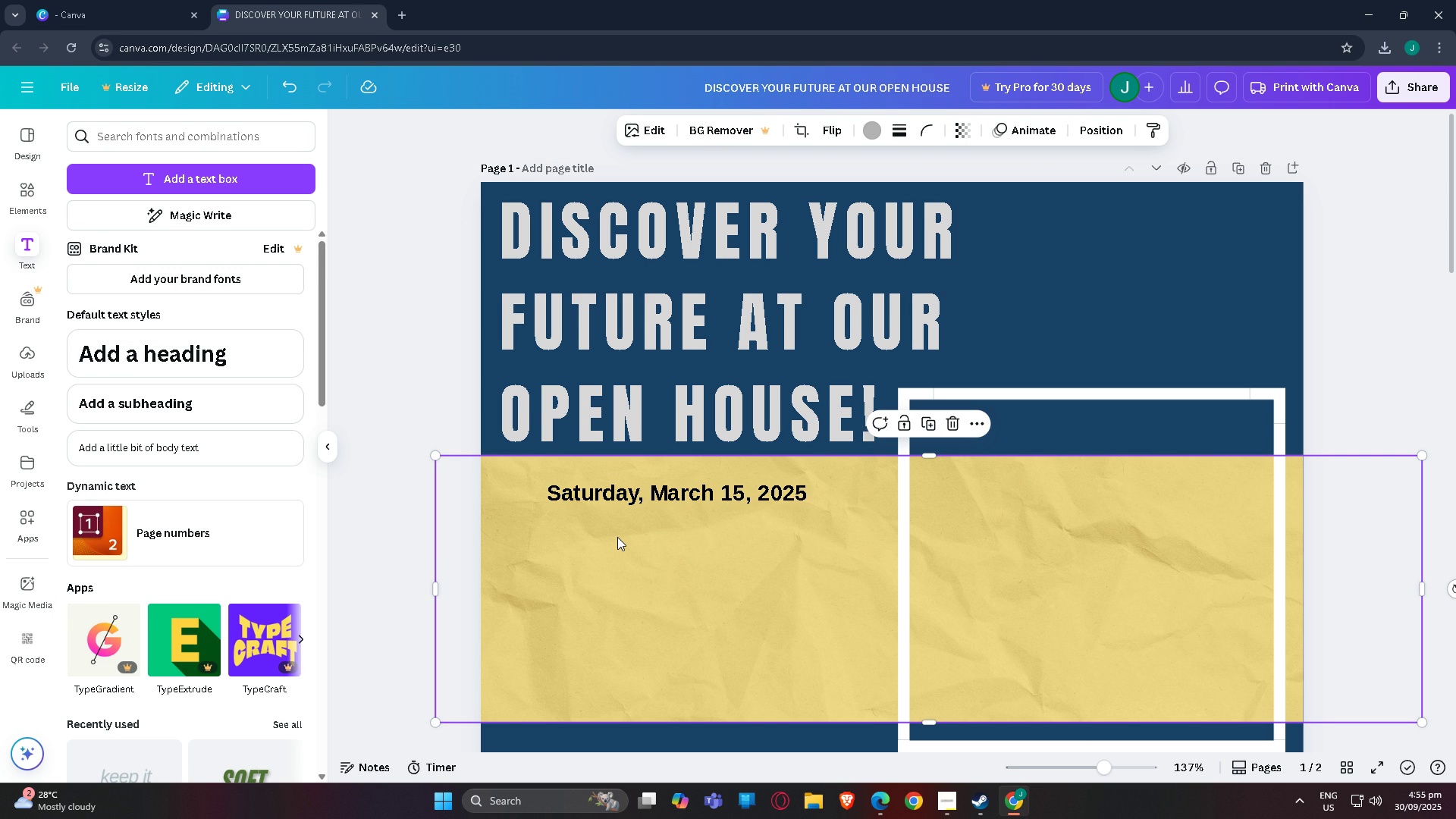 
wait(11.62)
 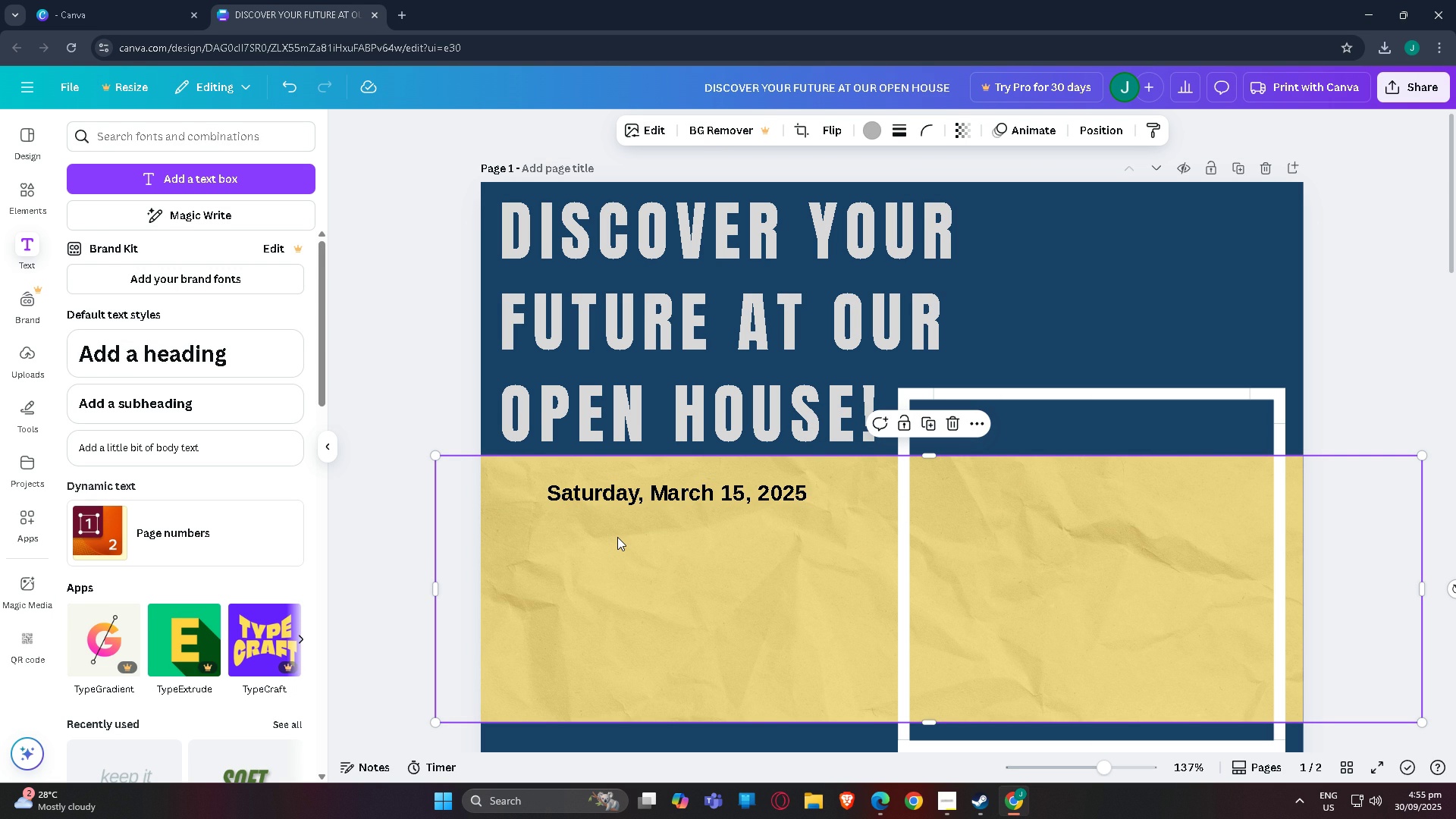 
mouse_move([679, 278])
 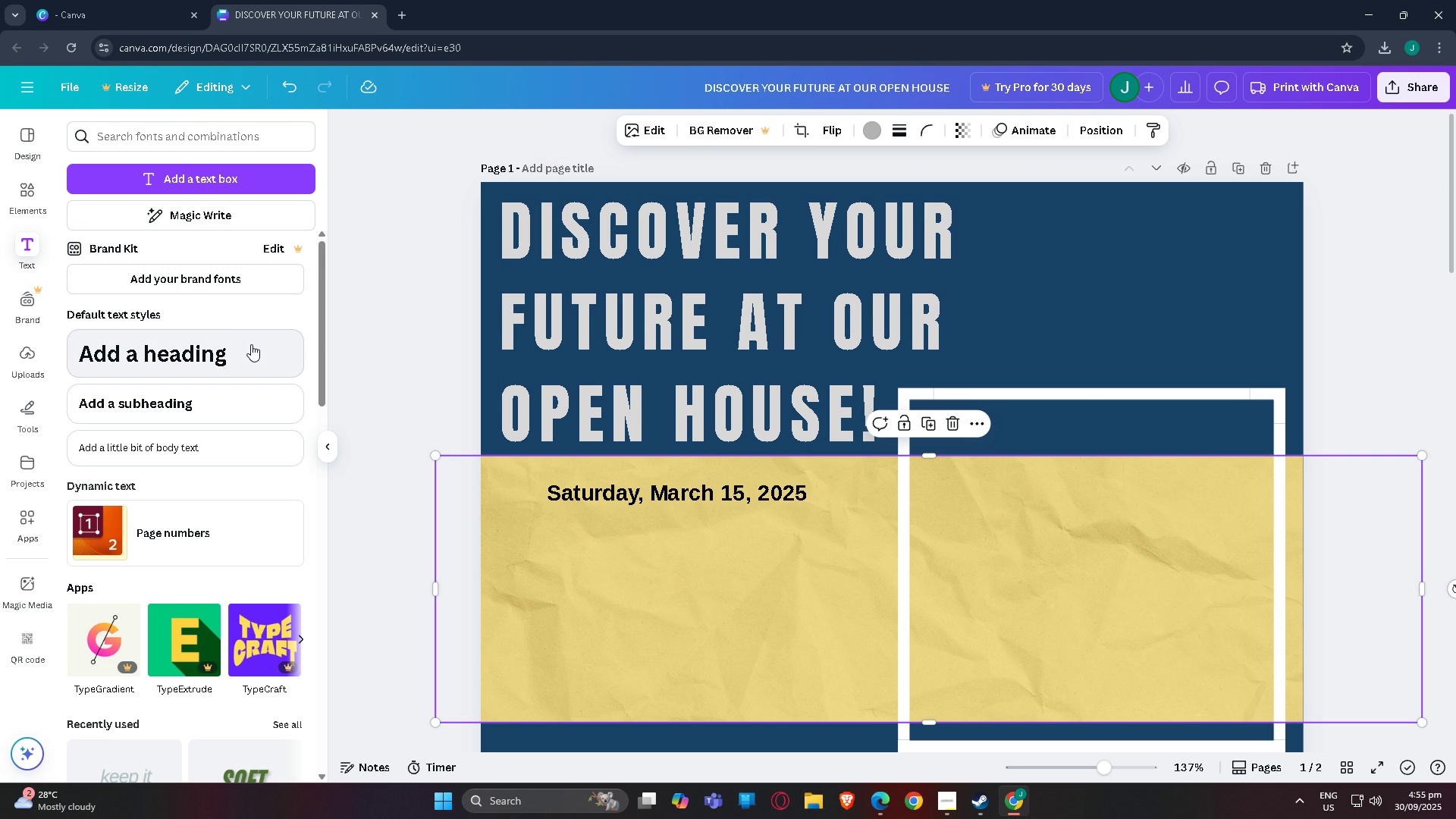 
wait(9.51)
 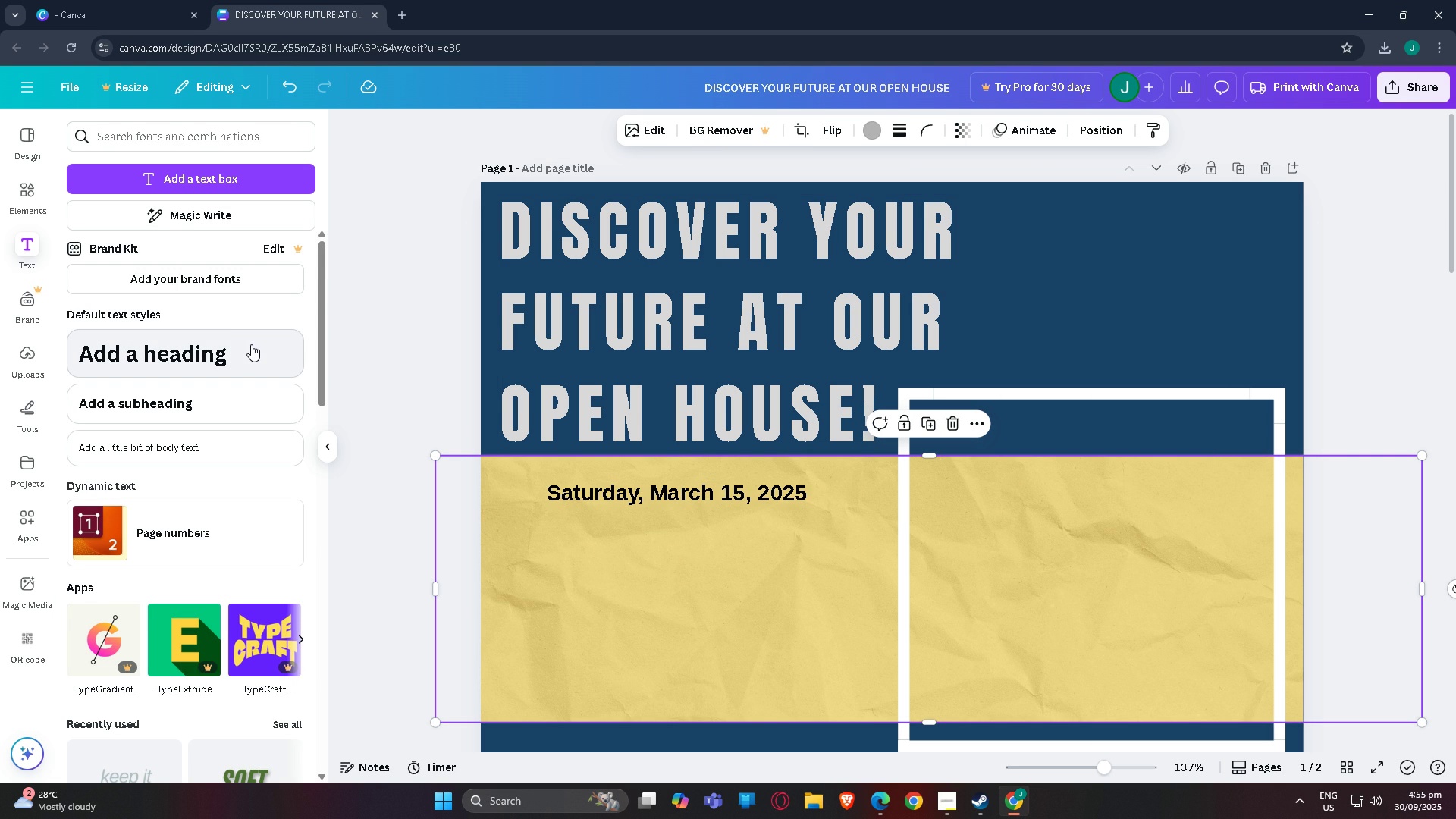 
scroll: coordinate [480, 492], scroll_direction: down, amount: 3.0
 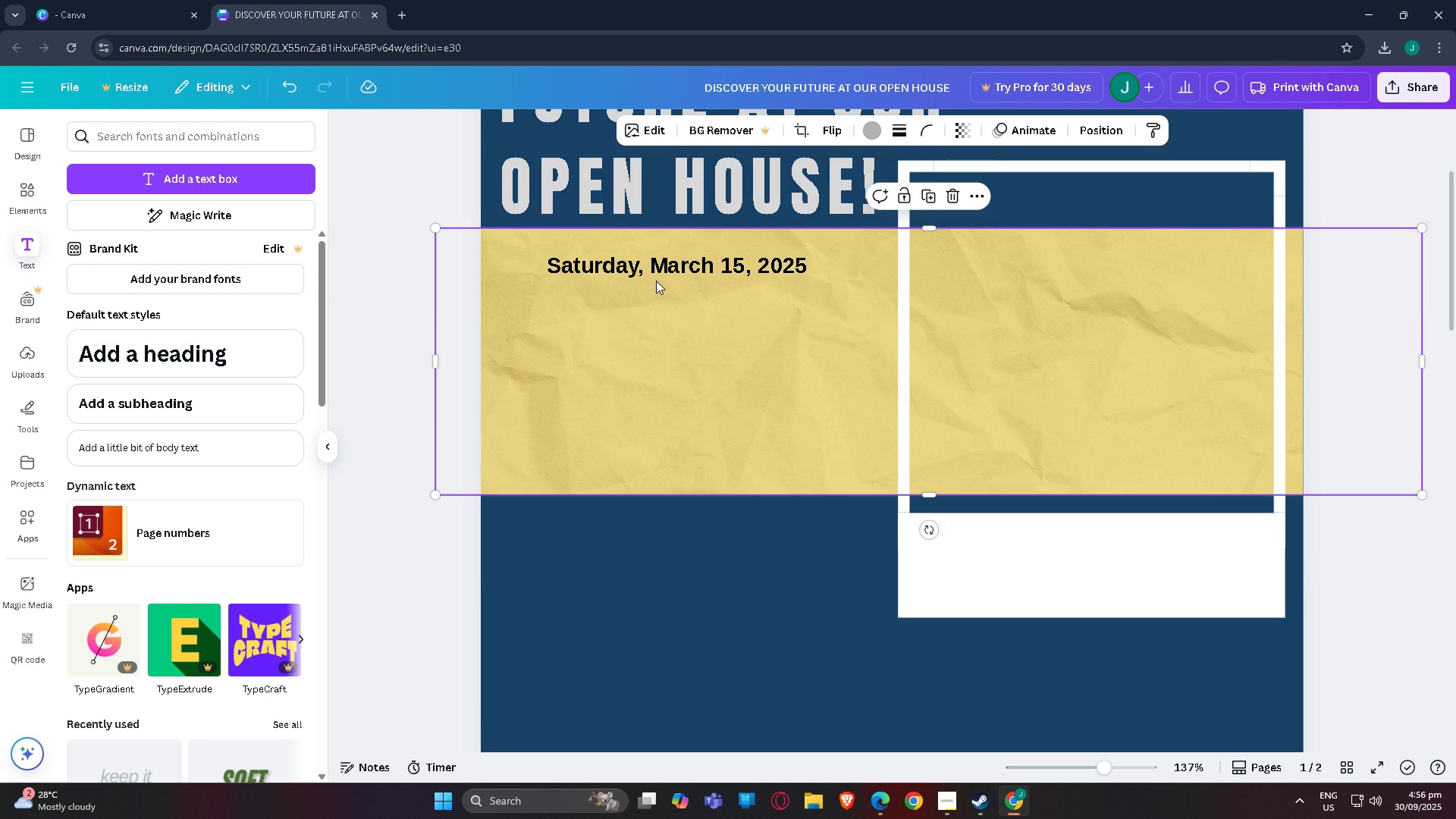 
double_click([656, 268])
 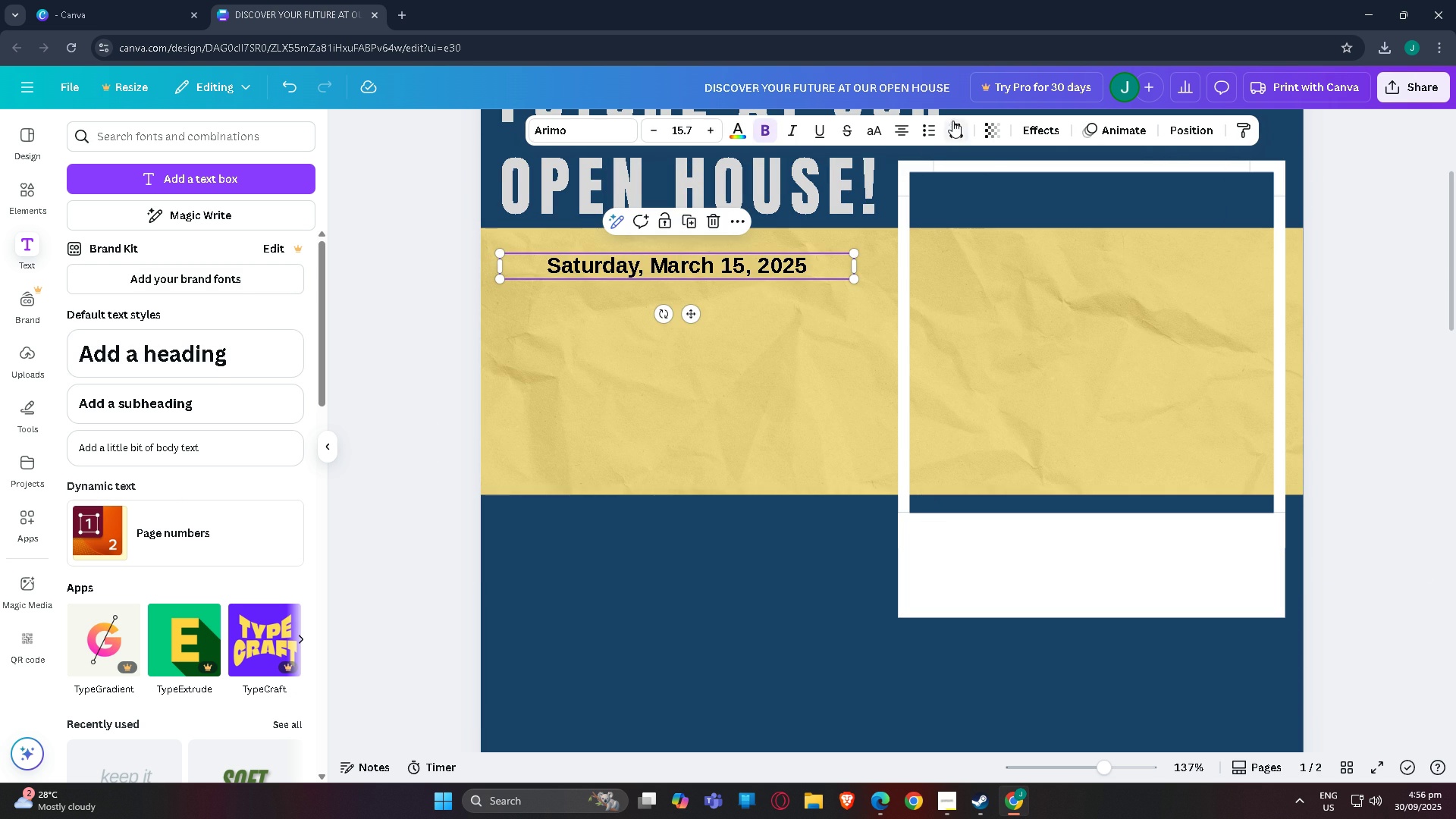 
scroll: coordinate [712, 189], scroll_direction: up, amount: 3.0
 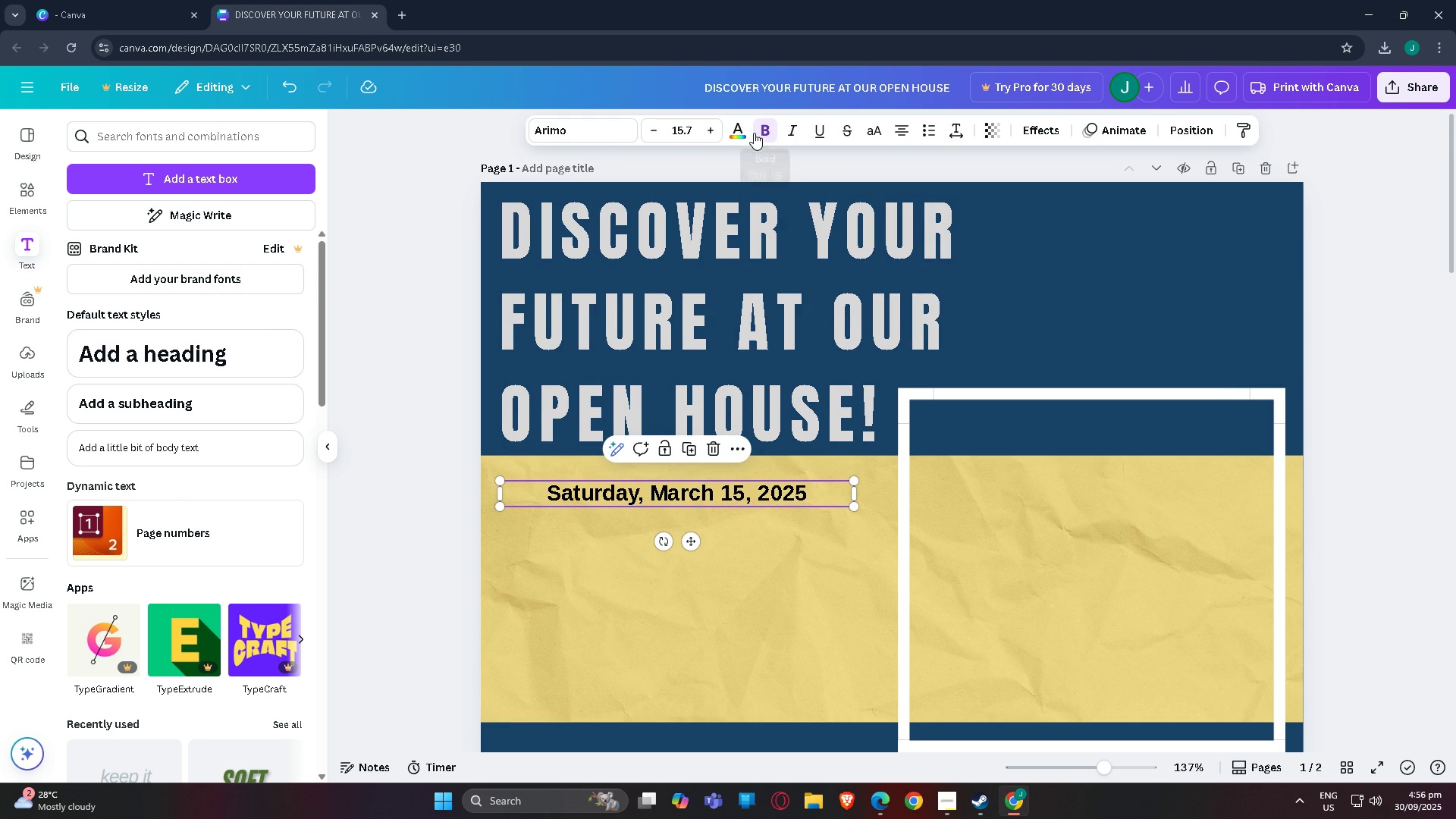 
left_click([742, 131])
 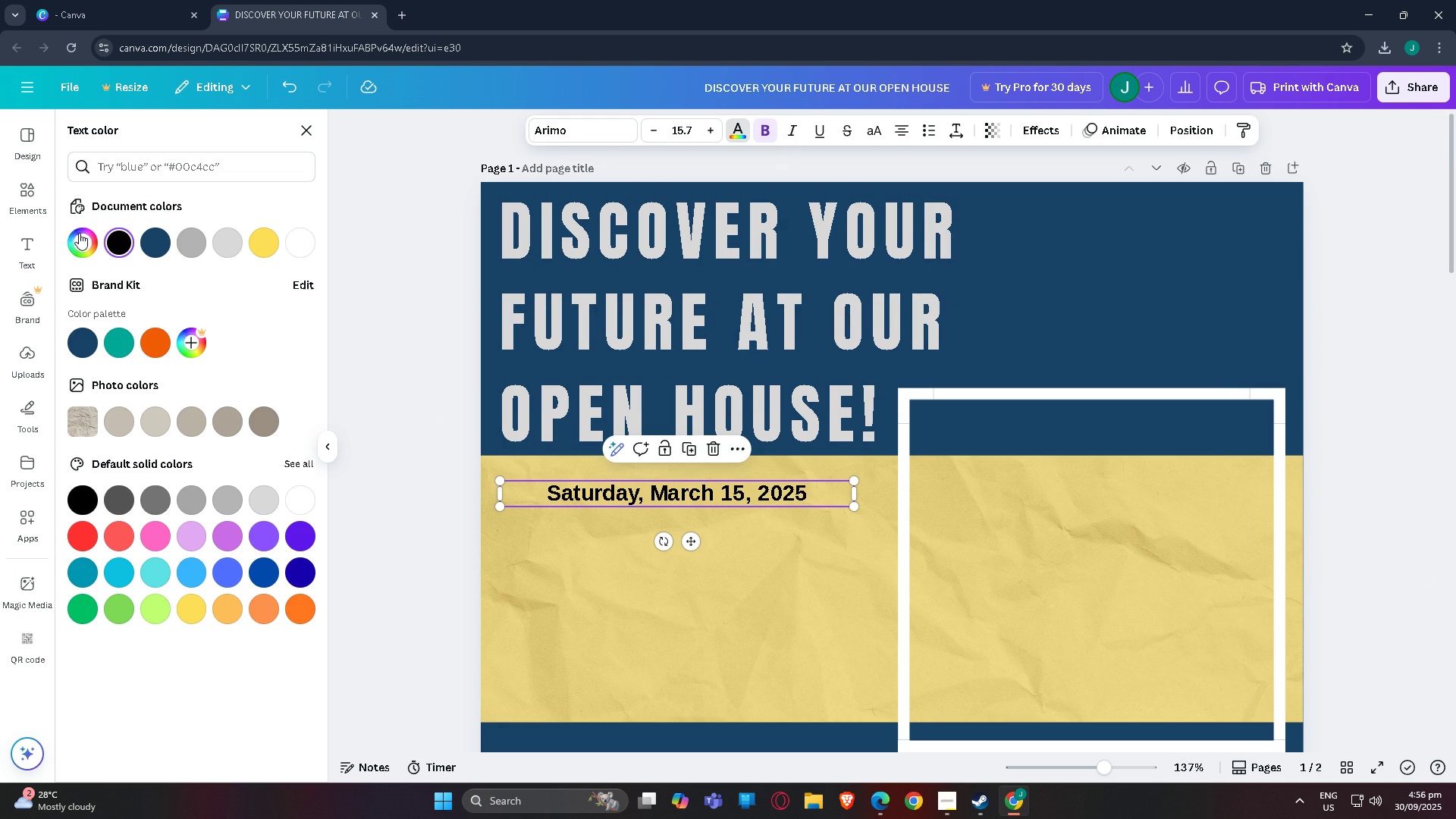 
left_click([126, 243])
 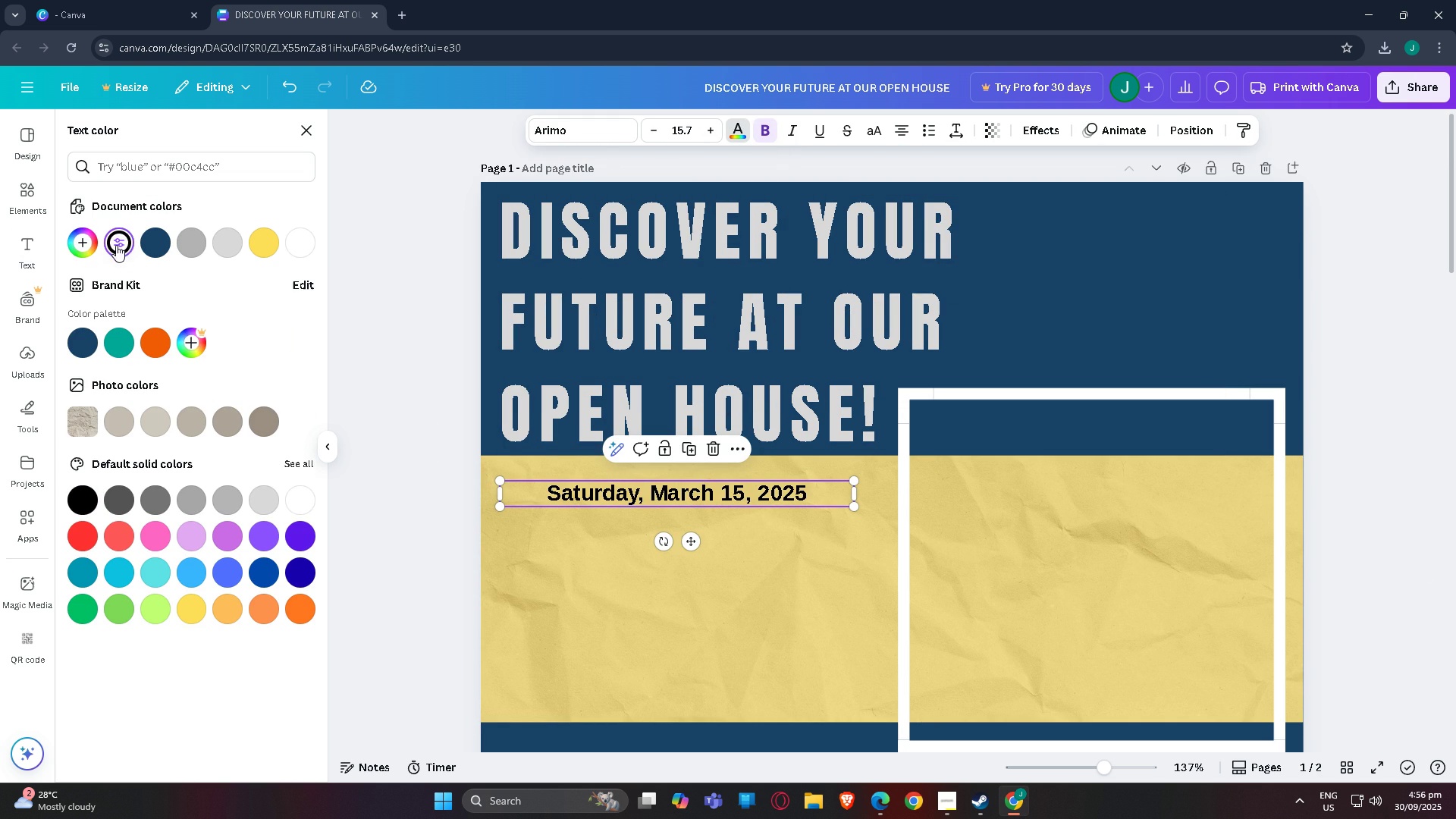 
left_click([116, 245])
 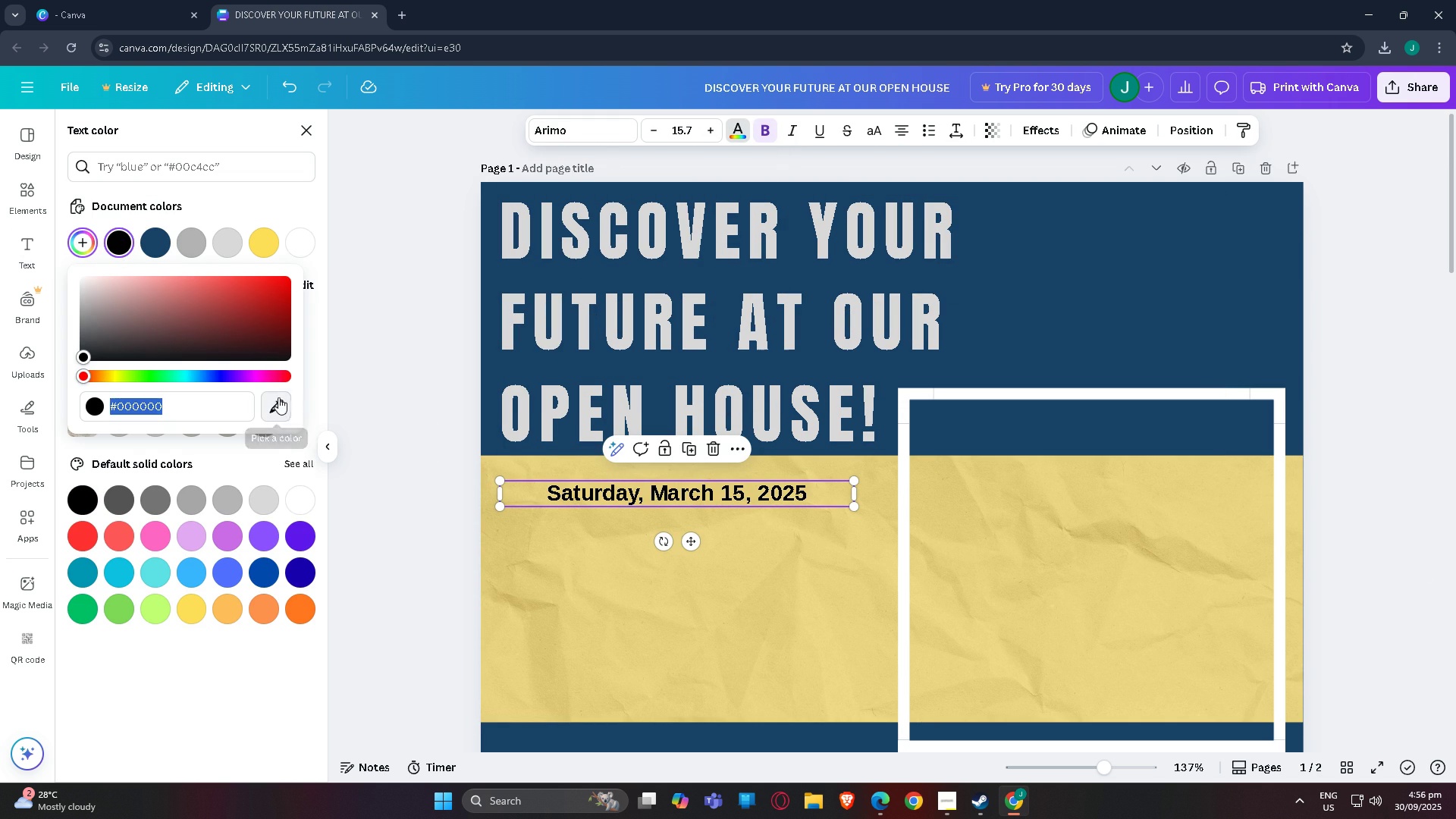 
left_click([278, 398])
 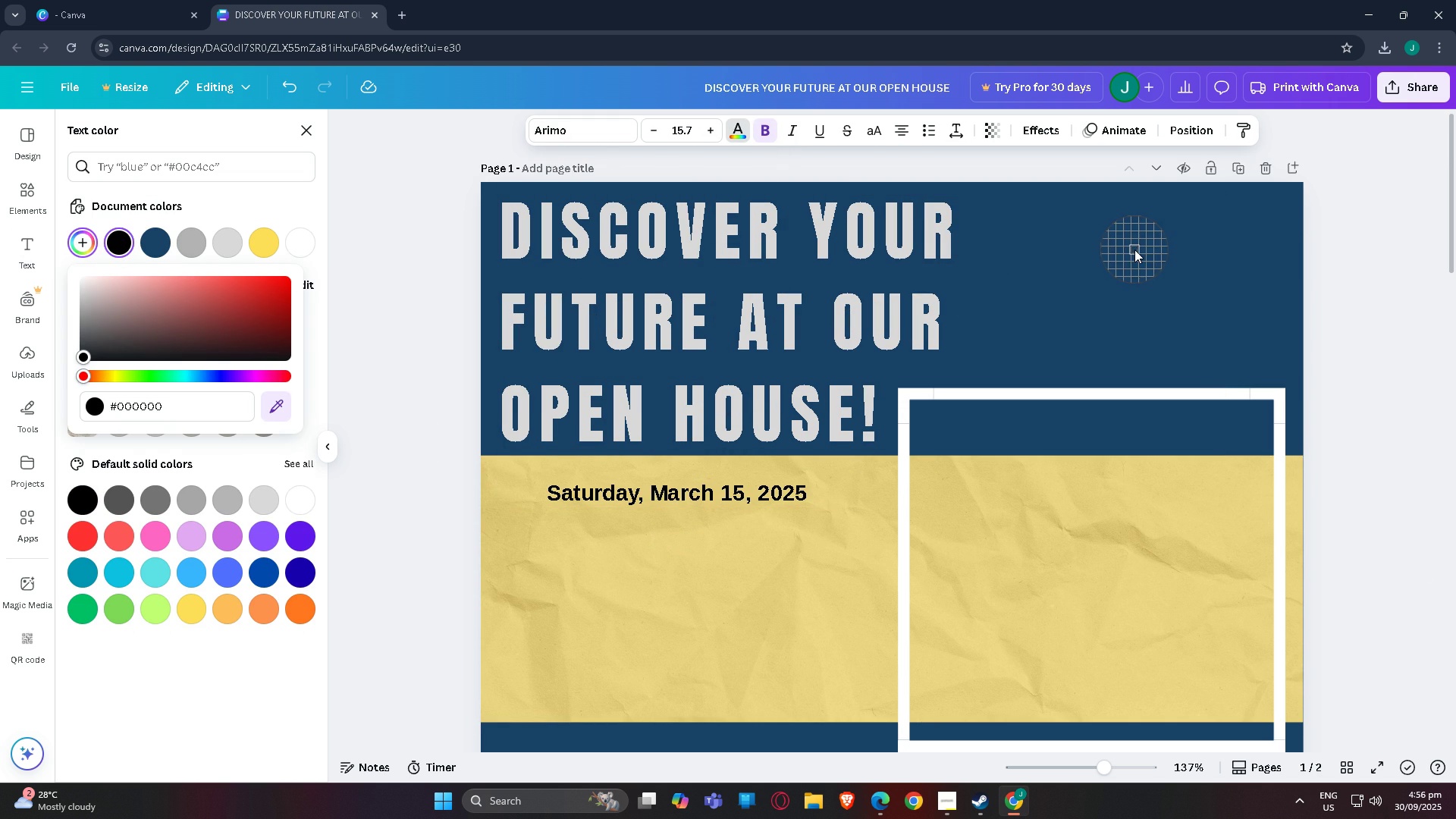 
left_click([1134, 249])